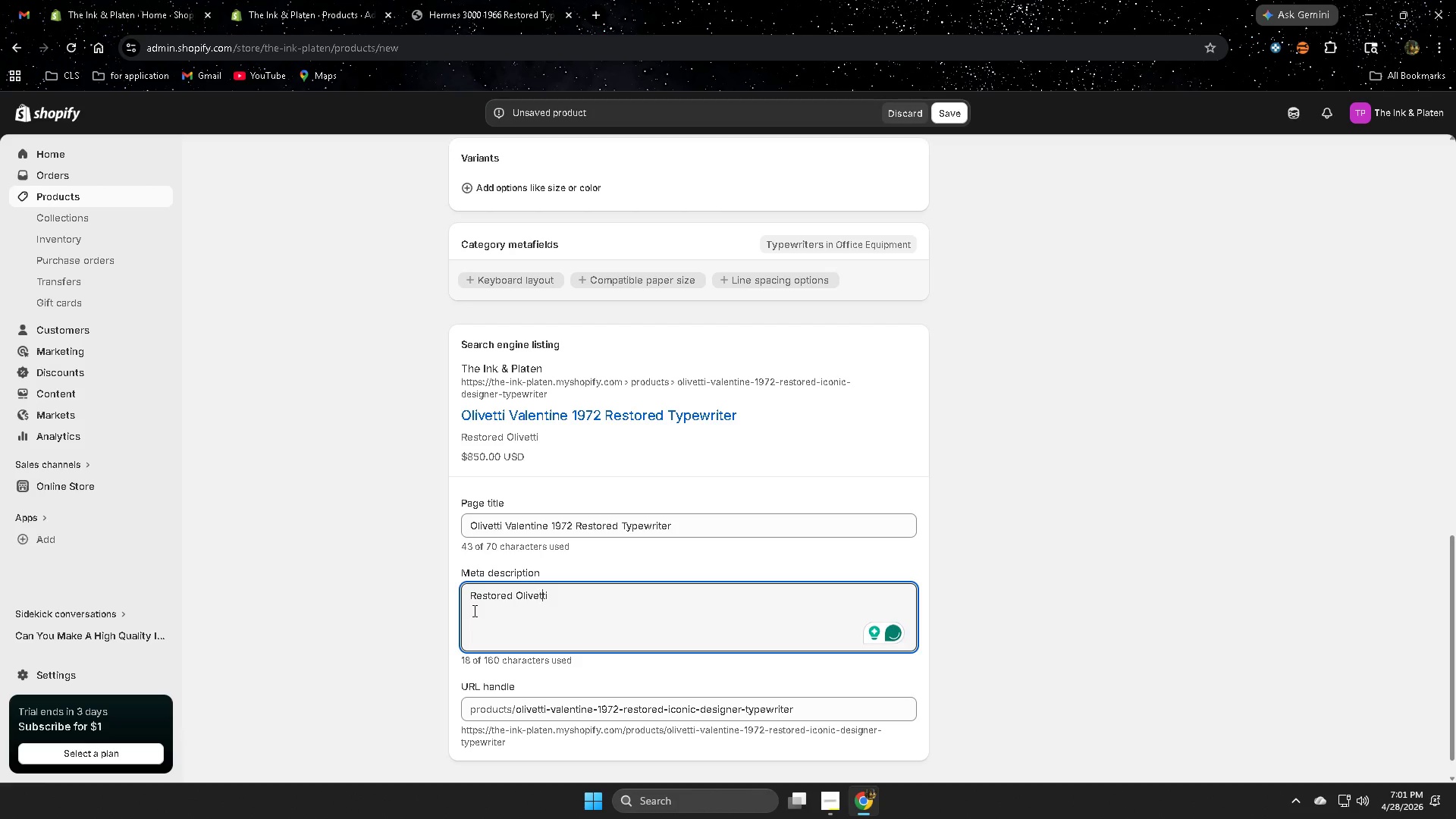 
key(ArrowRight)
 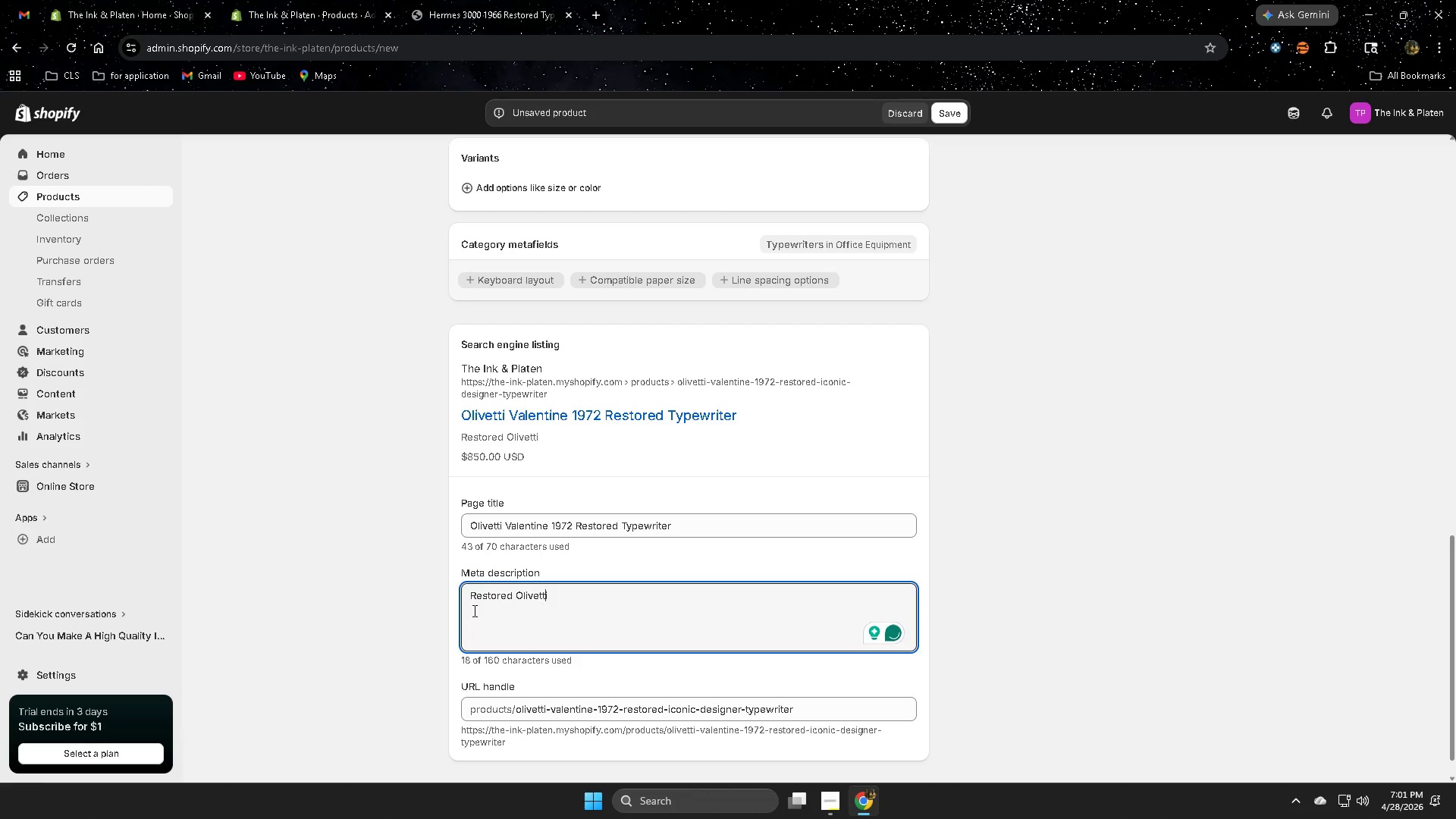 
key(ArrowRight)
 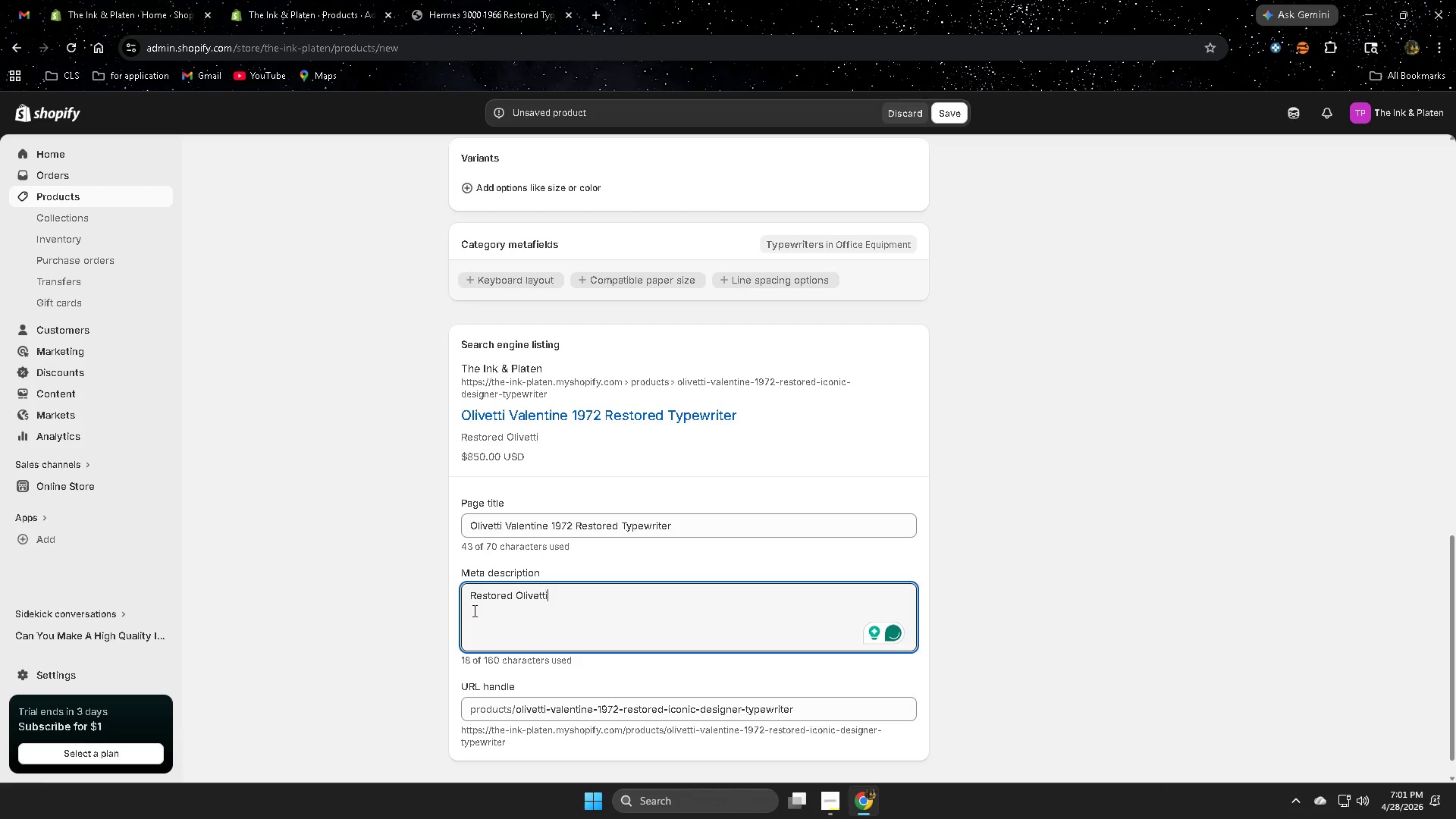 
key(ArrowRight)
 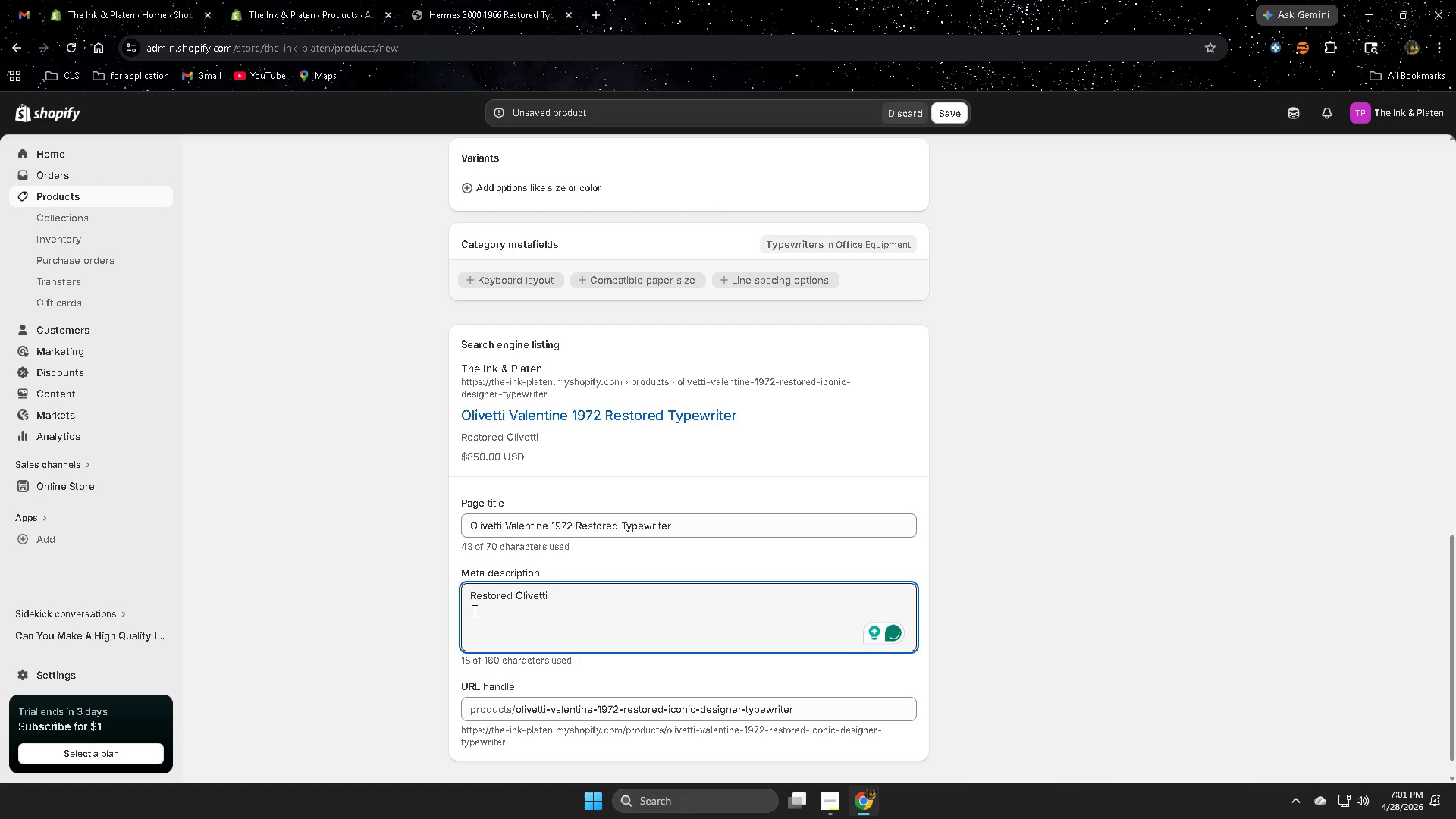 
type( Valentine typewriter from 1972. )
 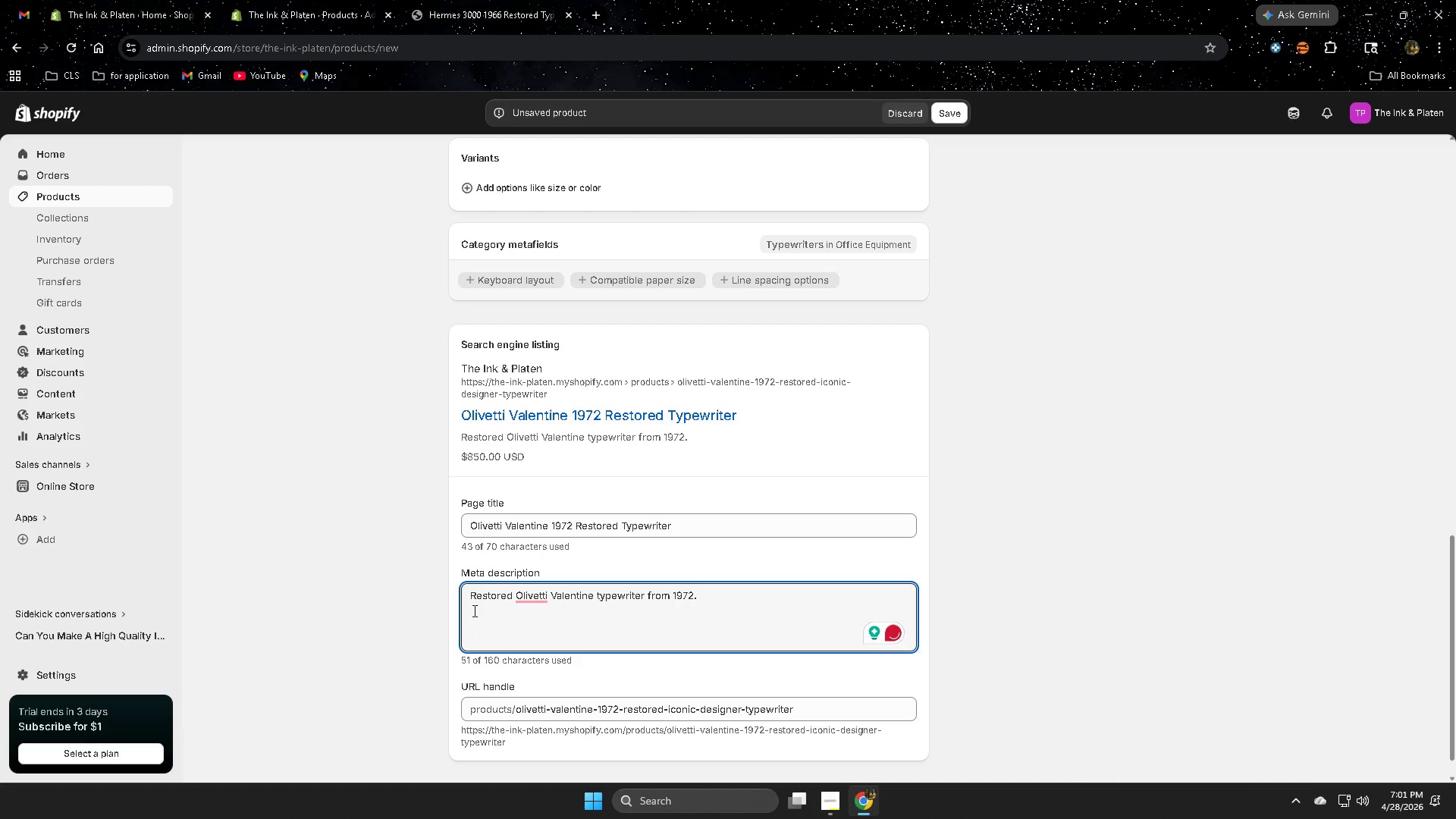 
left_click([541, 596])
 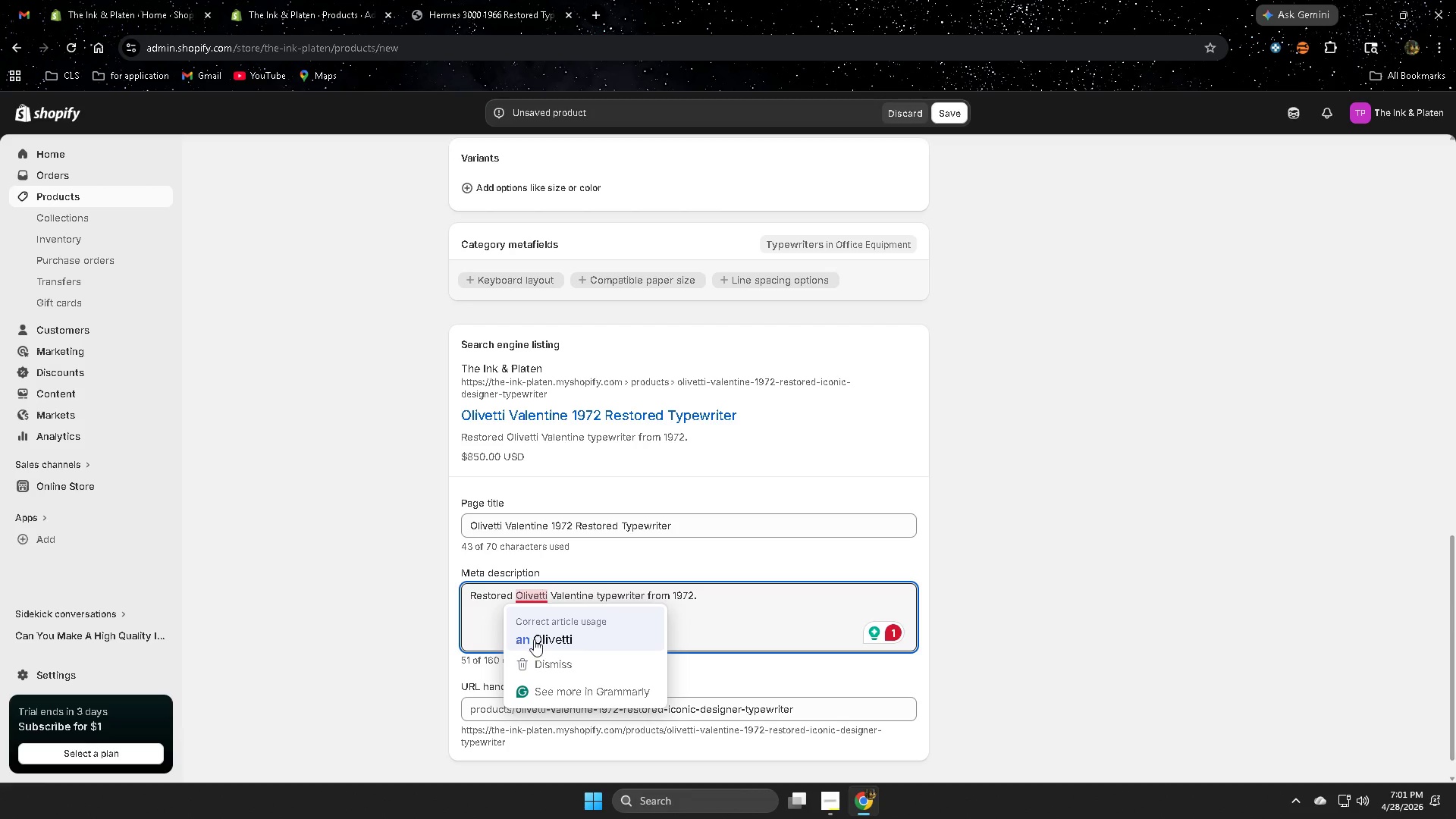 
left_click([532, 642])
 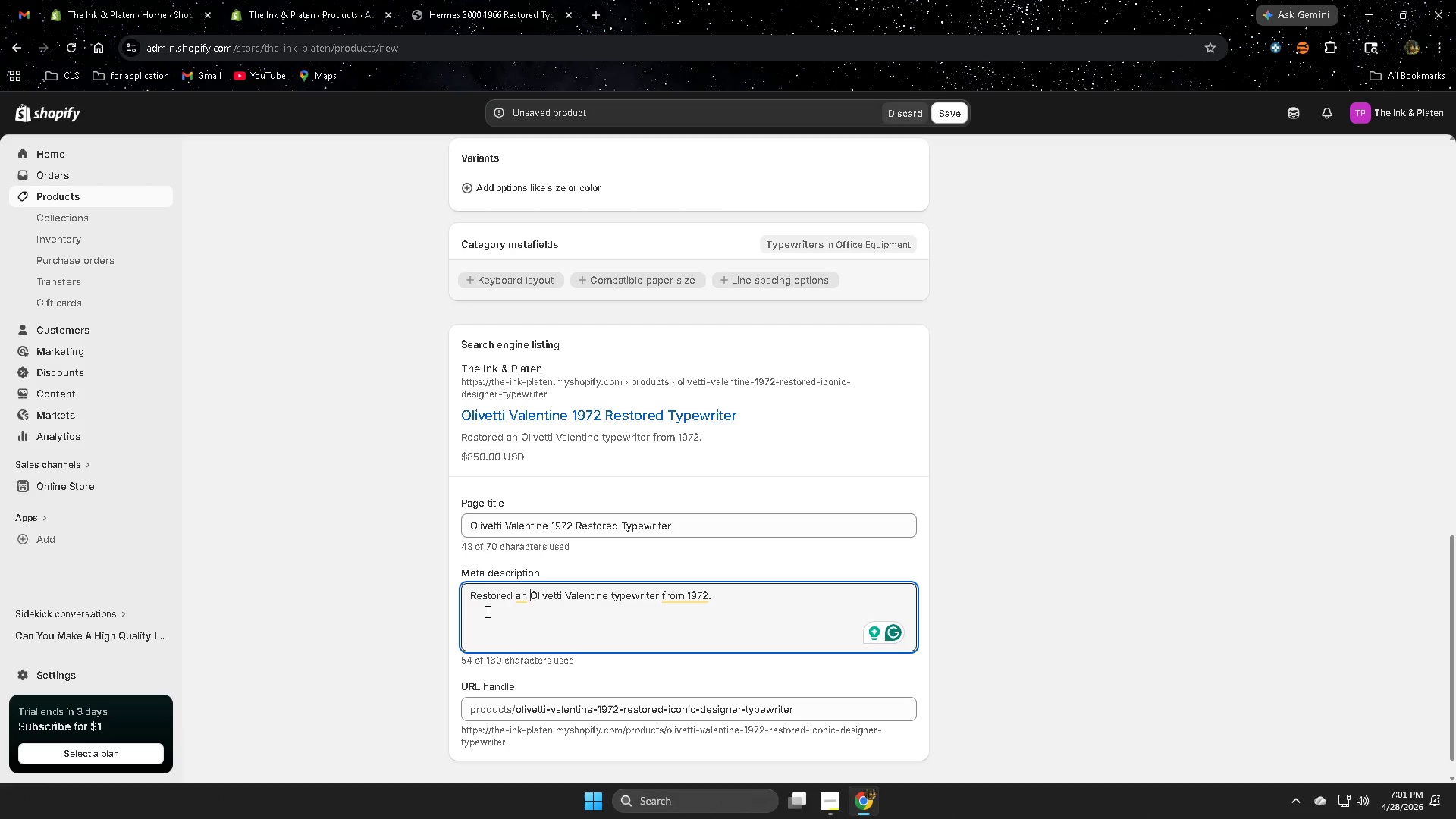 
key(Backspace)
 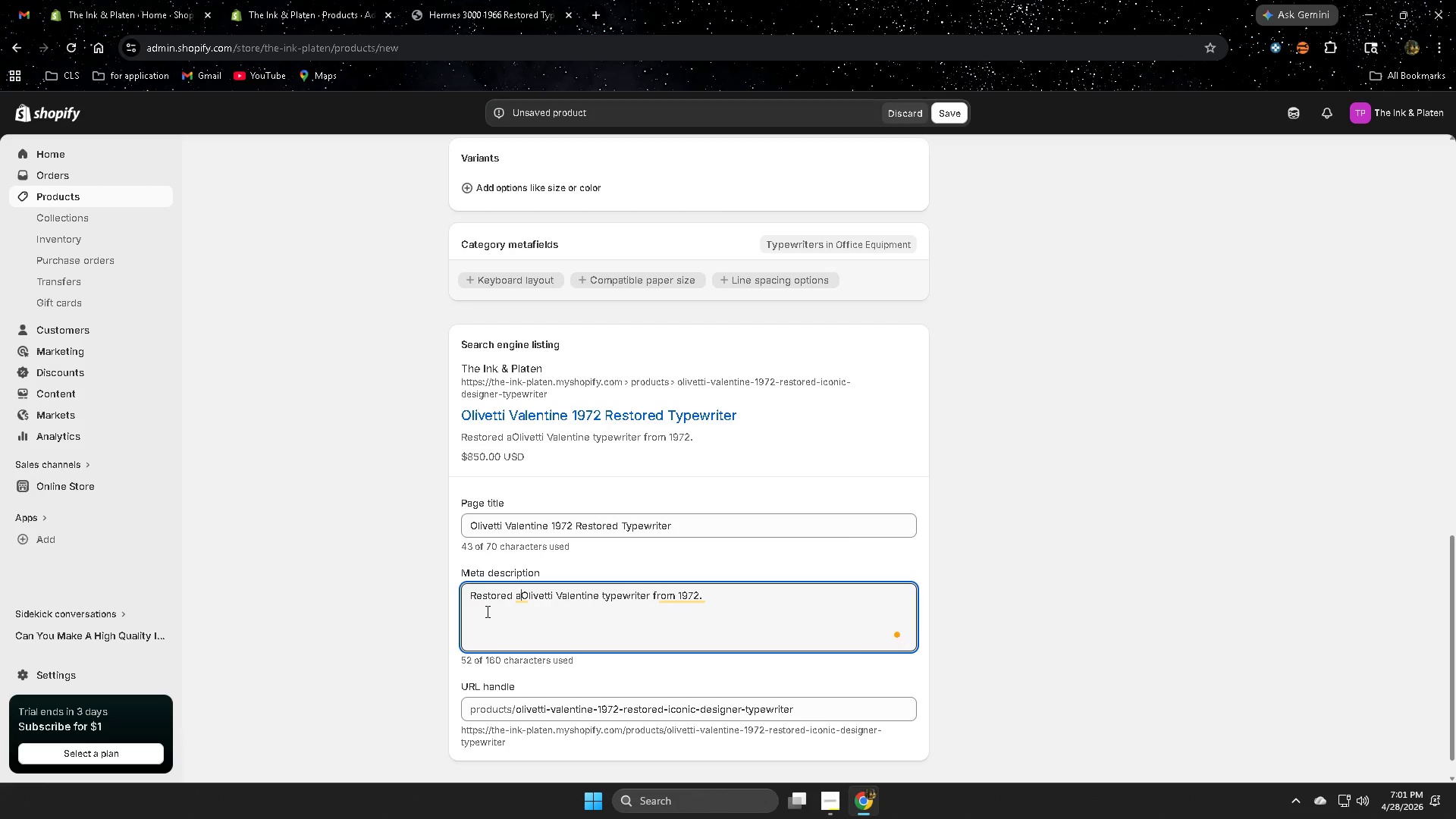 
key(Backspace)
 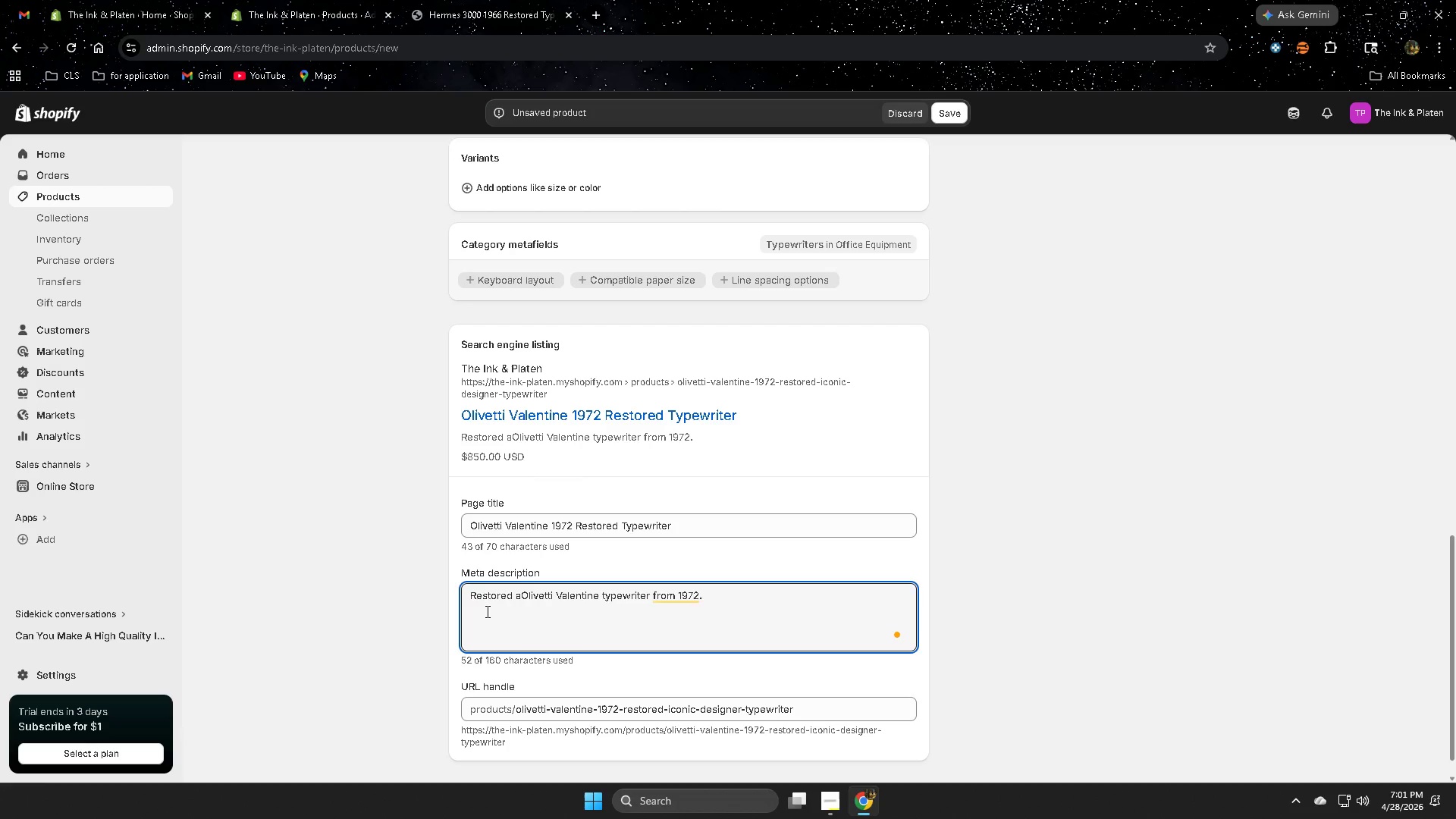 
key(Backspace)
 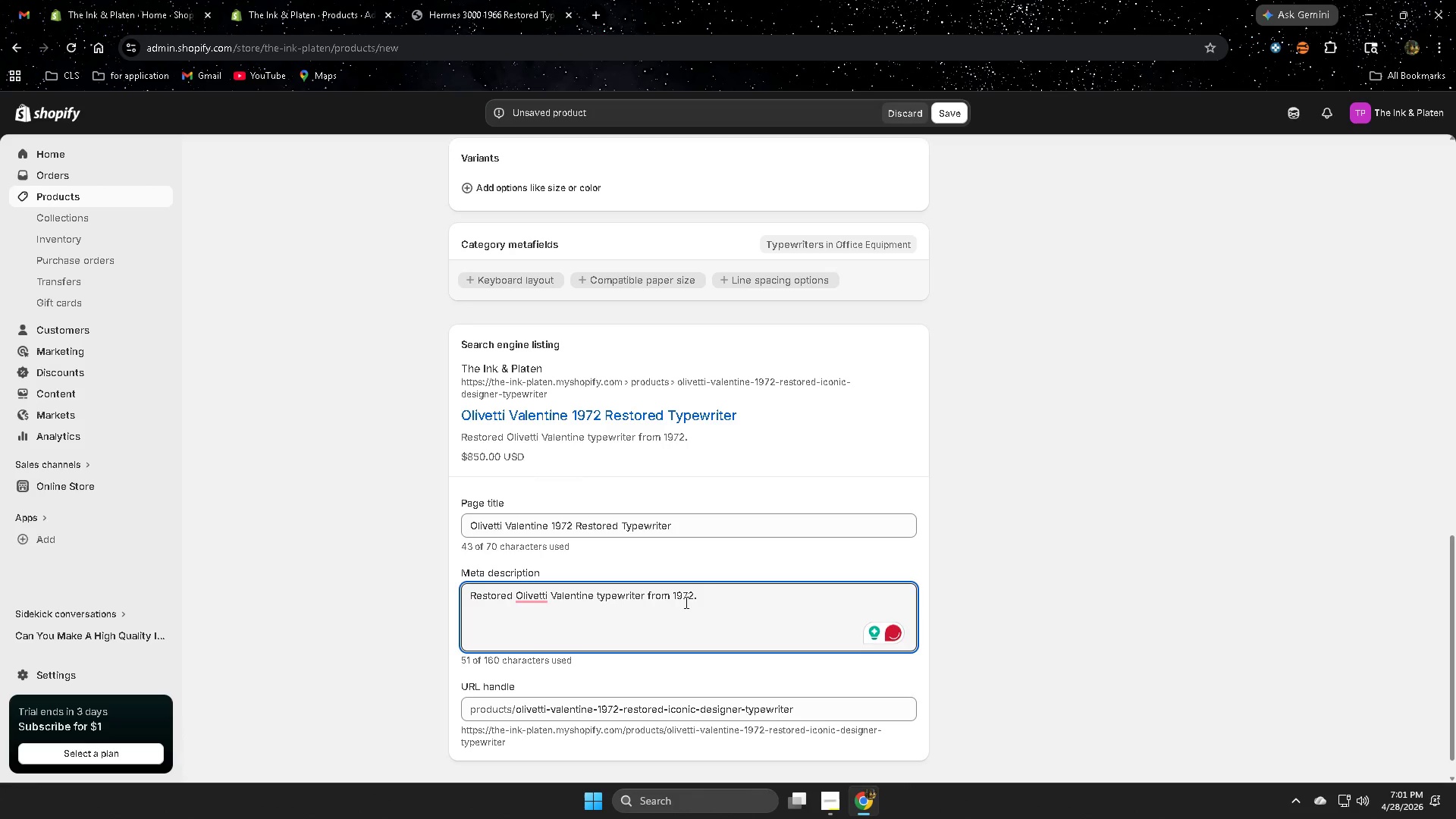 
left_click([711, 592])
 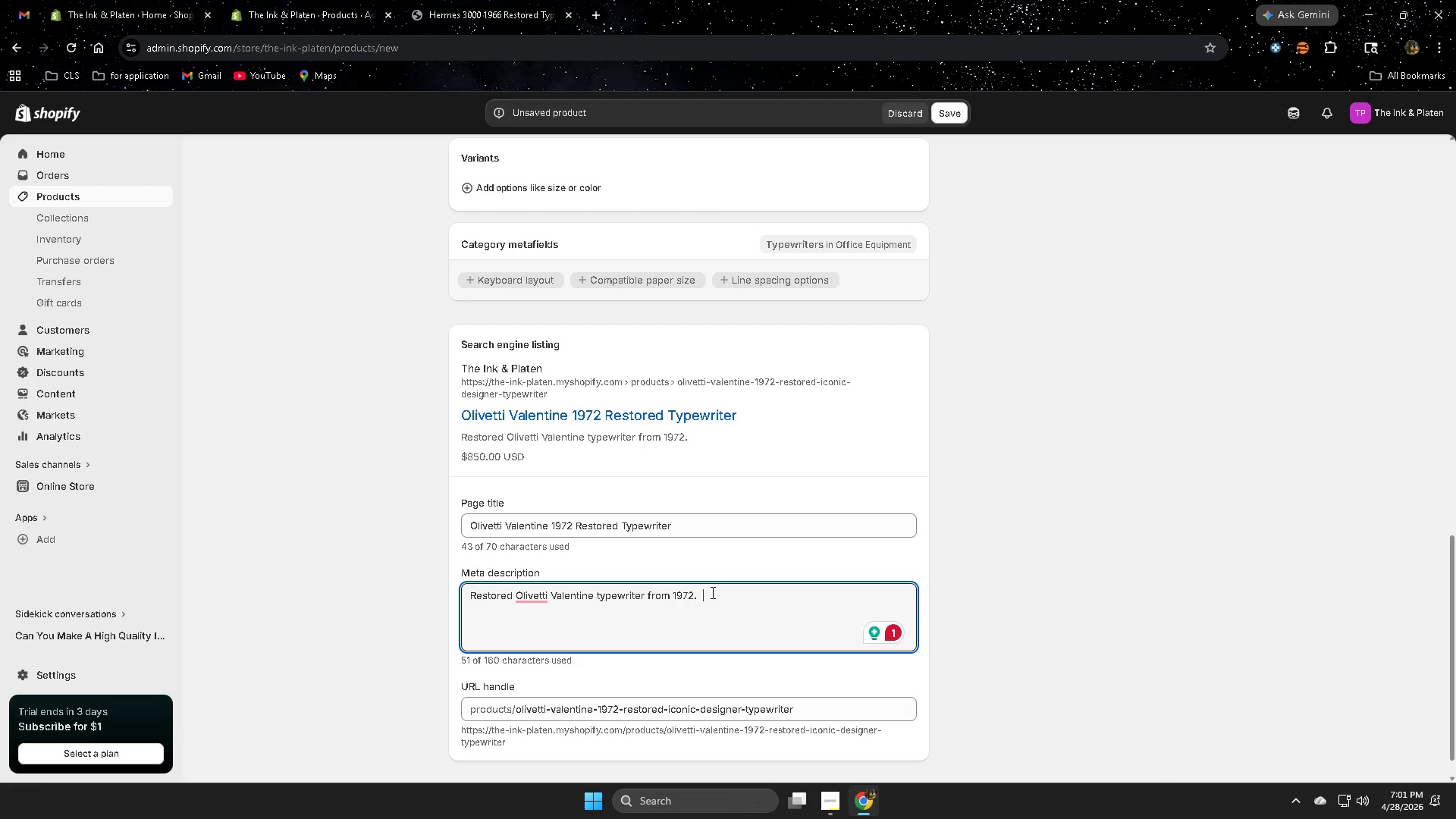 
key(Backspace)
 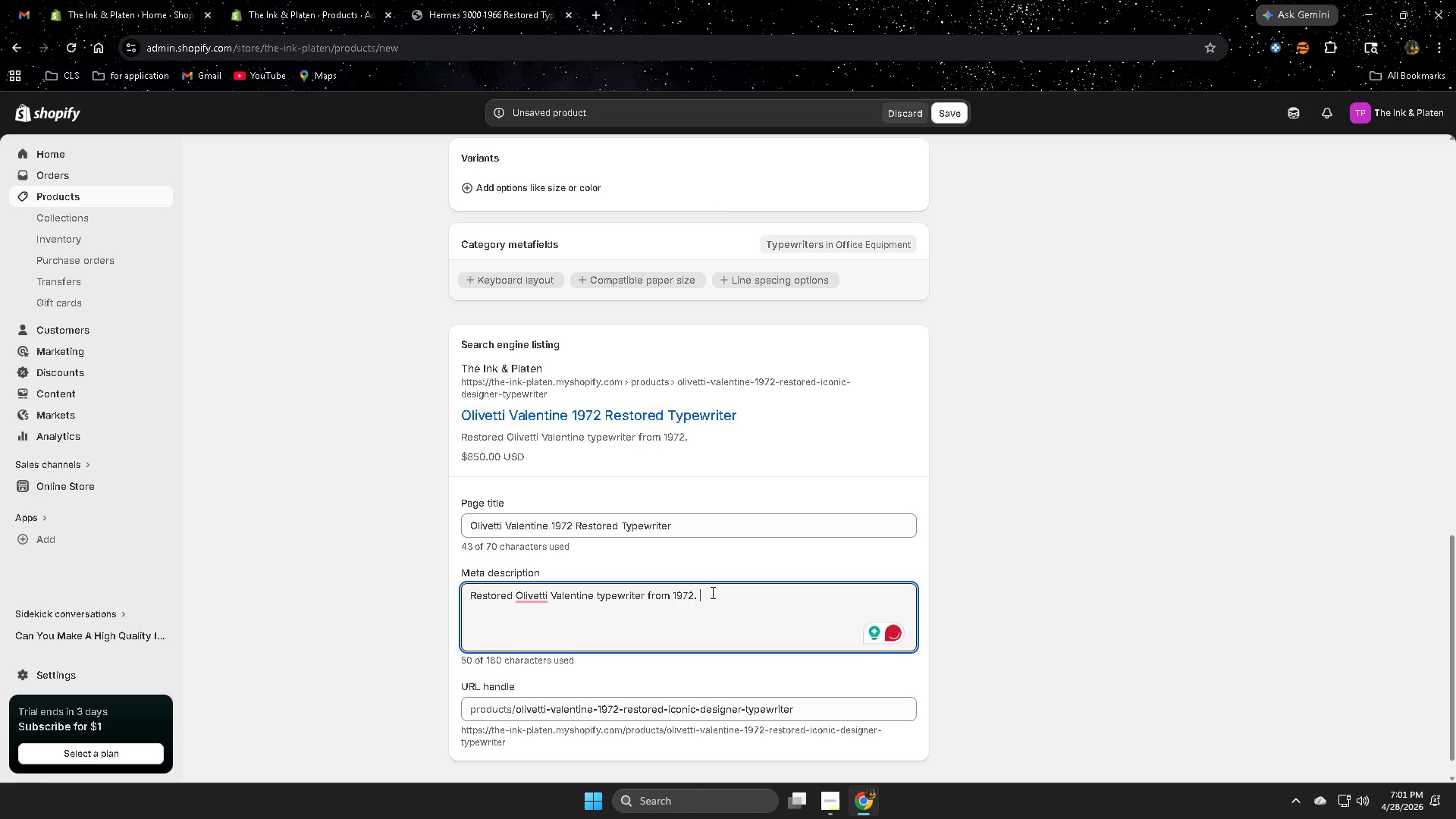 
key(Backspace)
 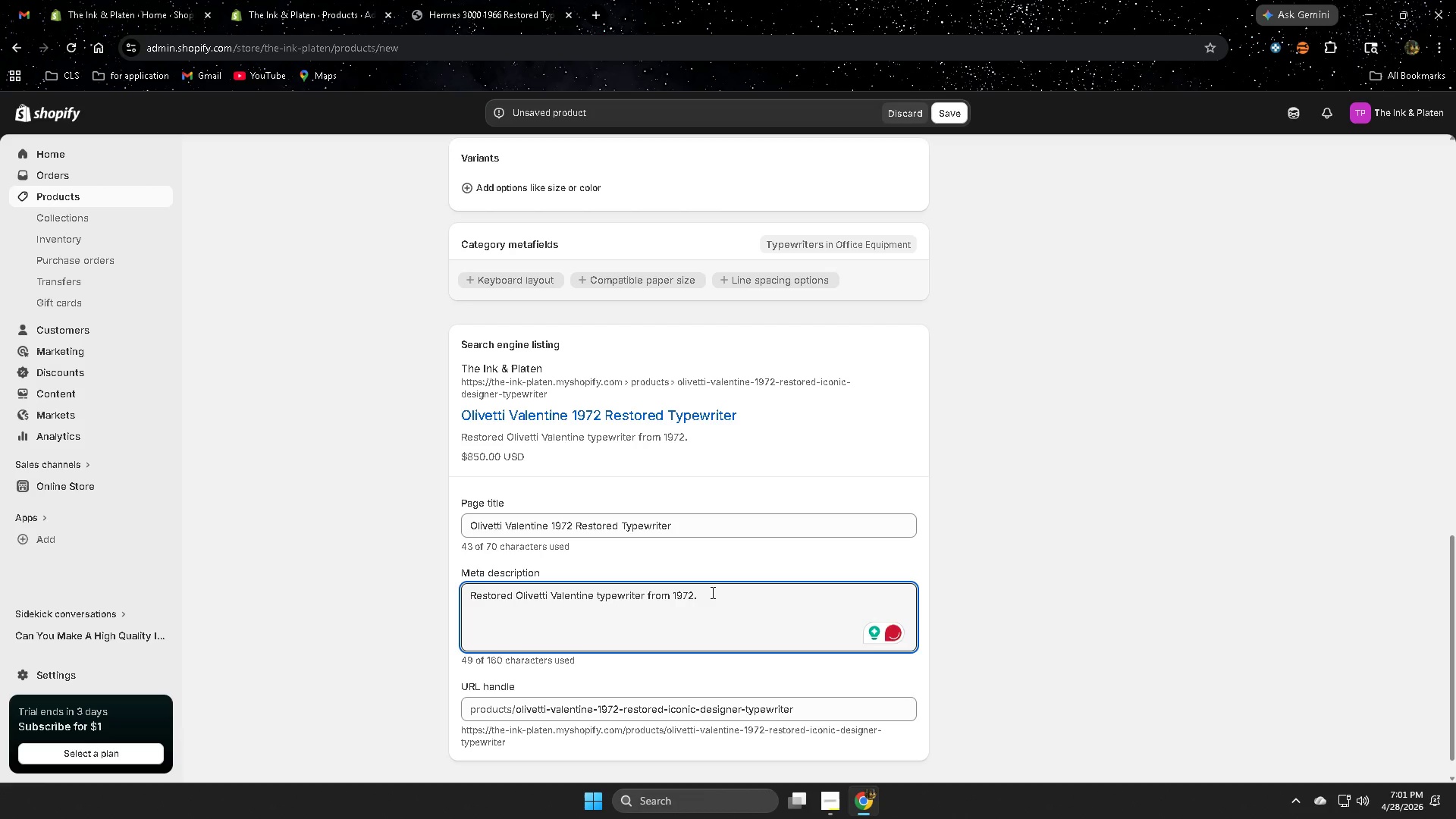 
key(Space)
 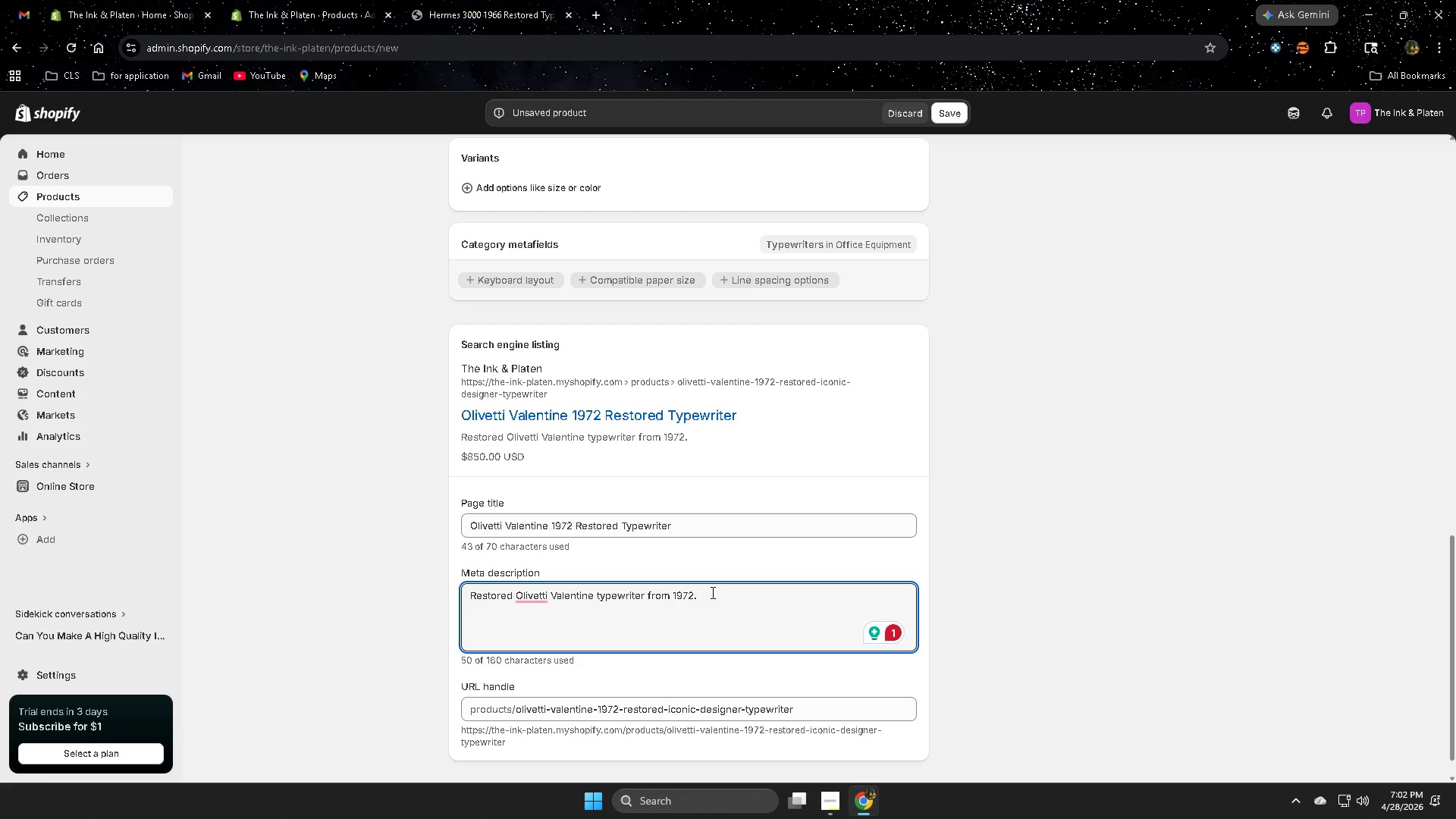 
wait(42.05)
 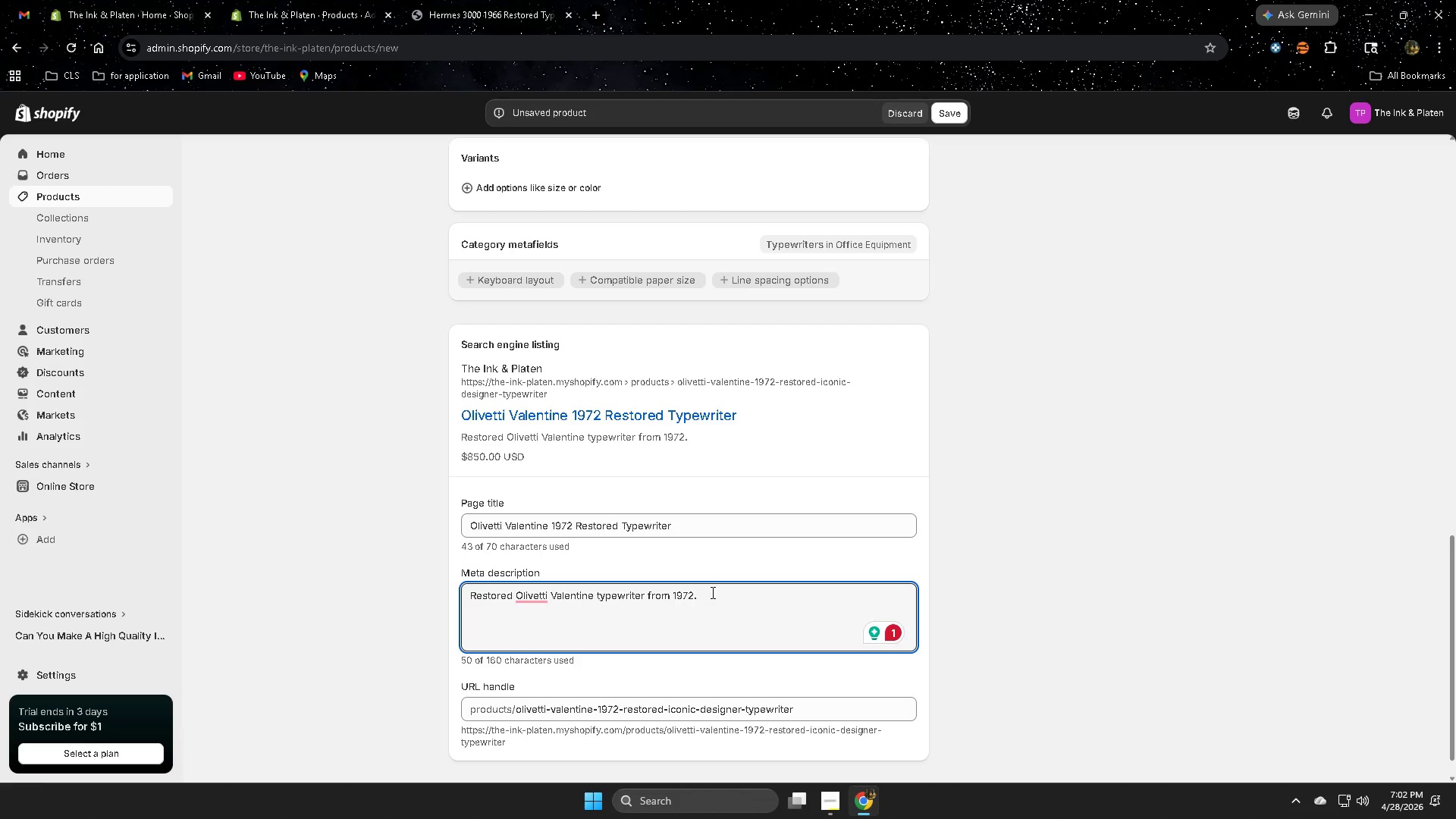 
type(Fully )
 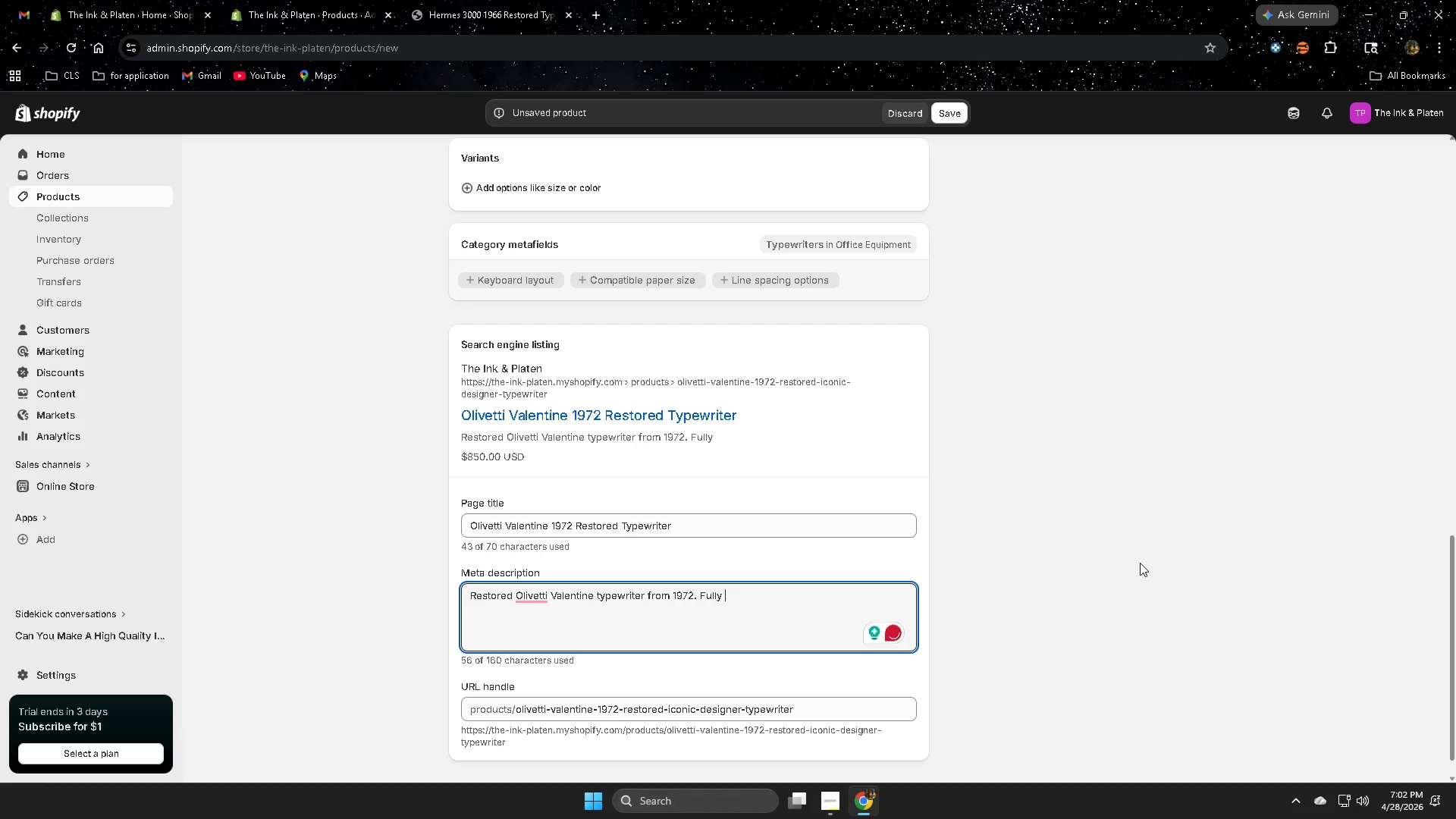 
wait(5.99)
 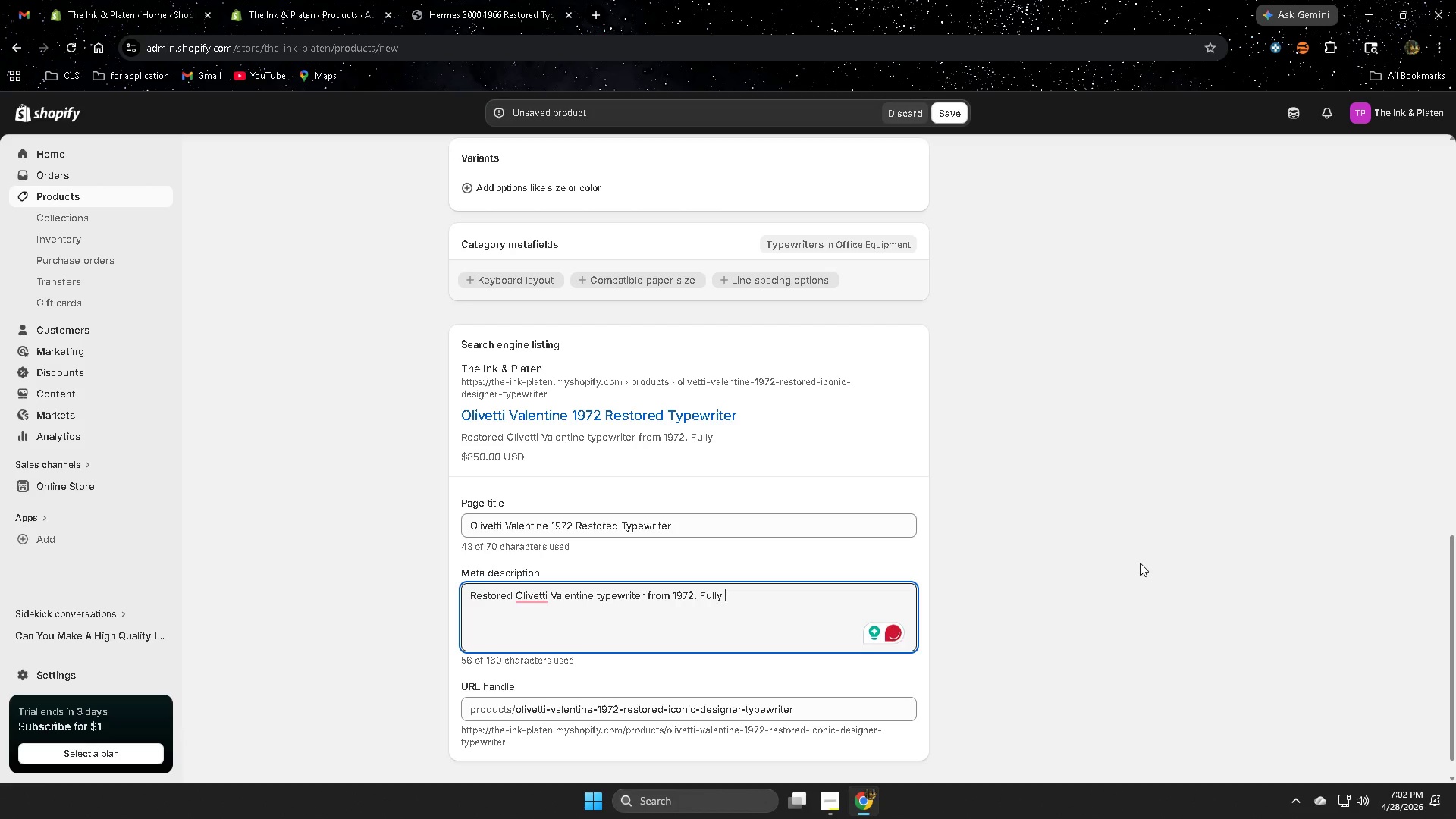 
type(serviced with new ribbon. Iconic design piece for )
 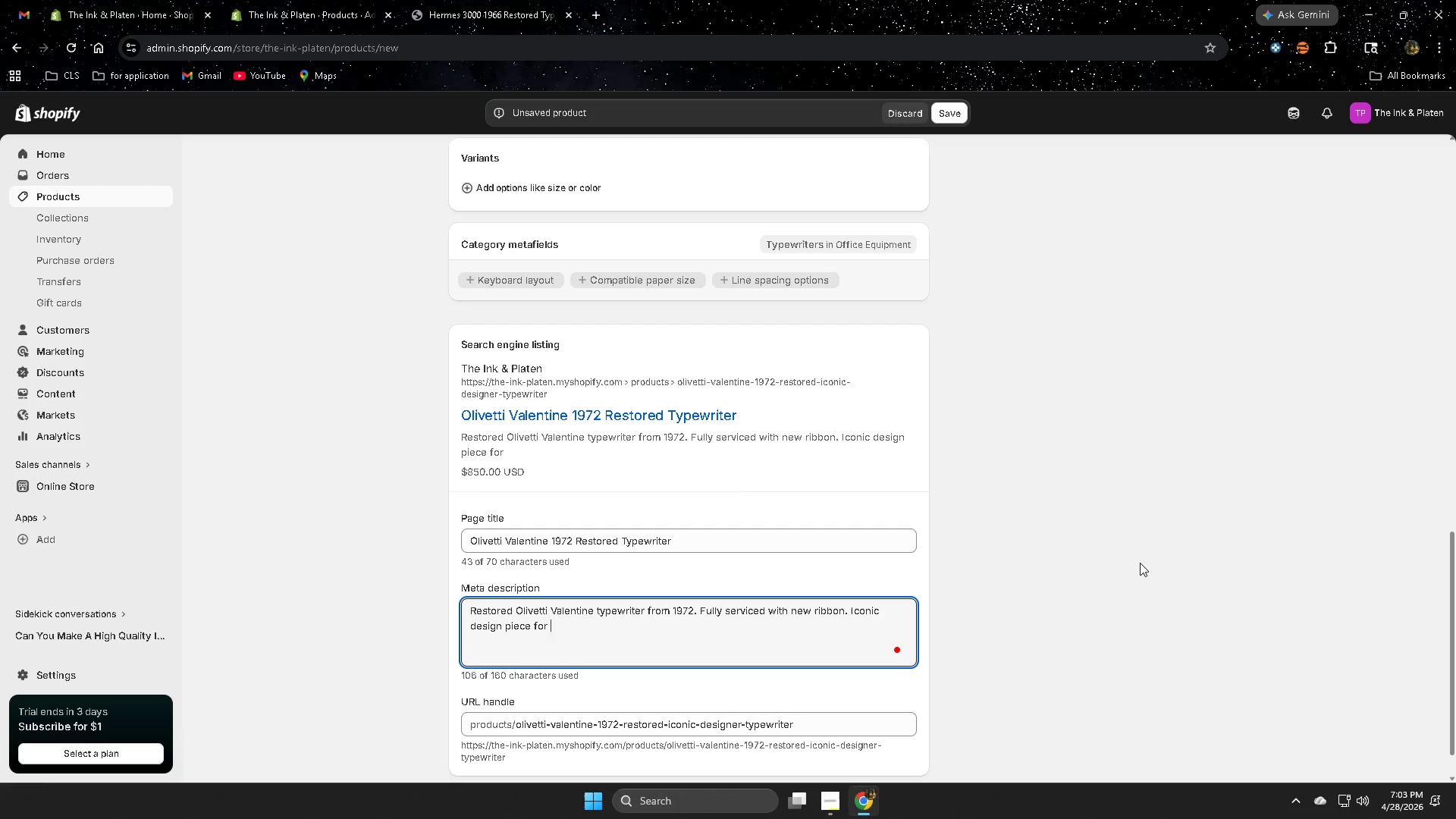 
type(collectors)
 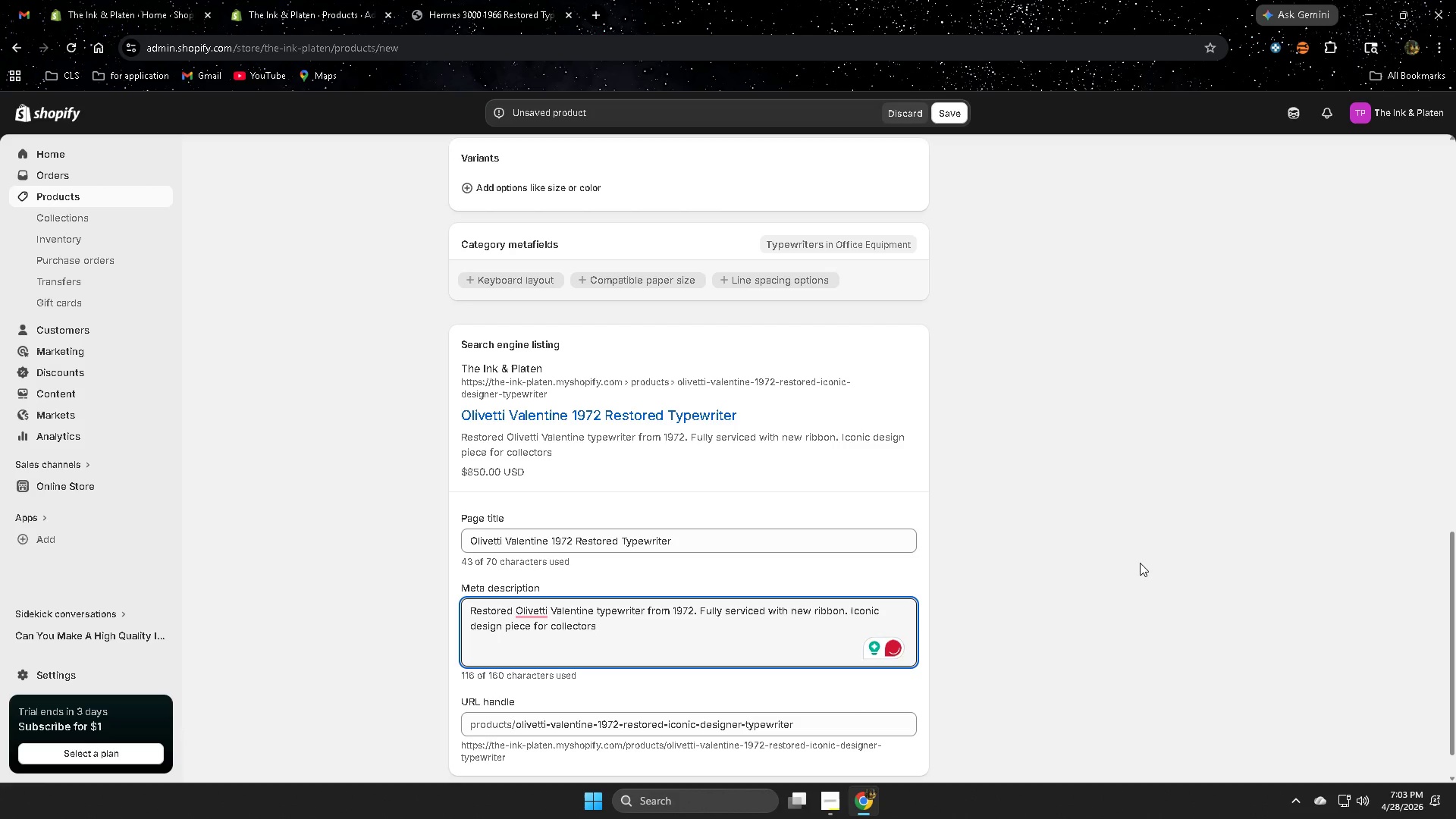 
type( and )
 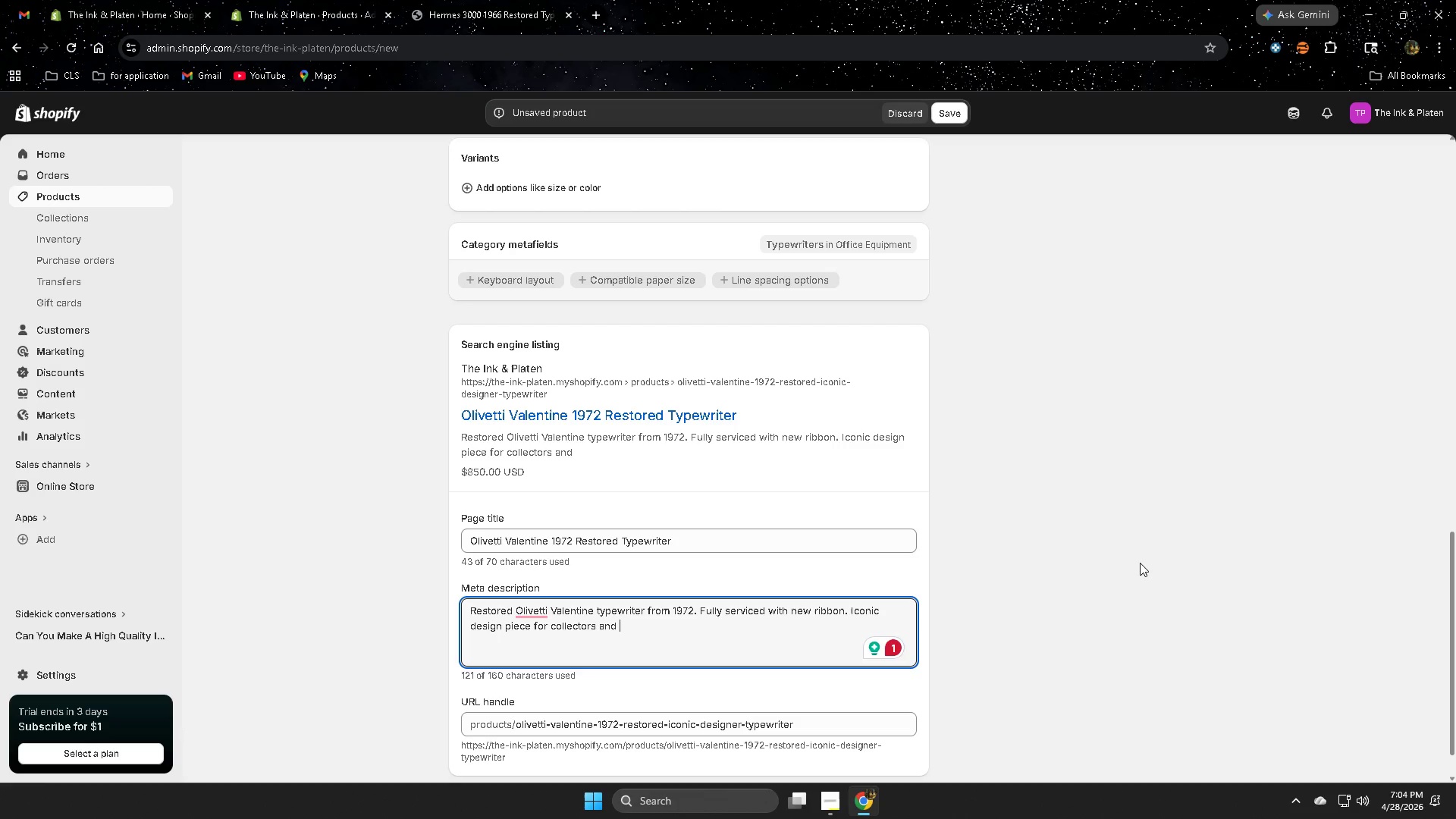 
wait(66.5)
 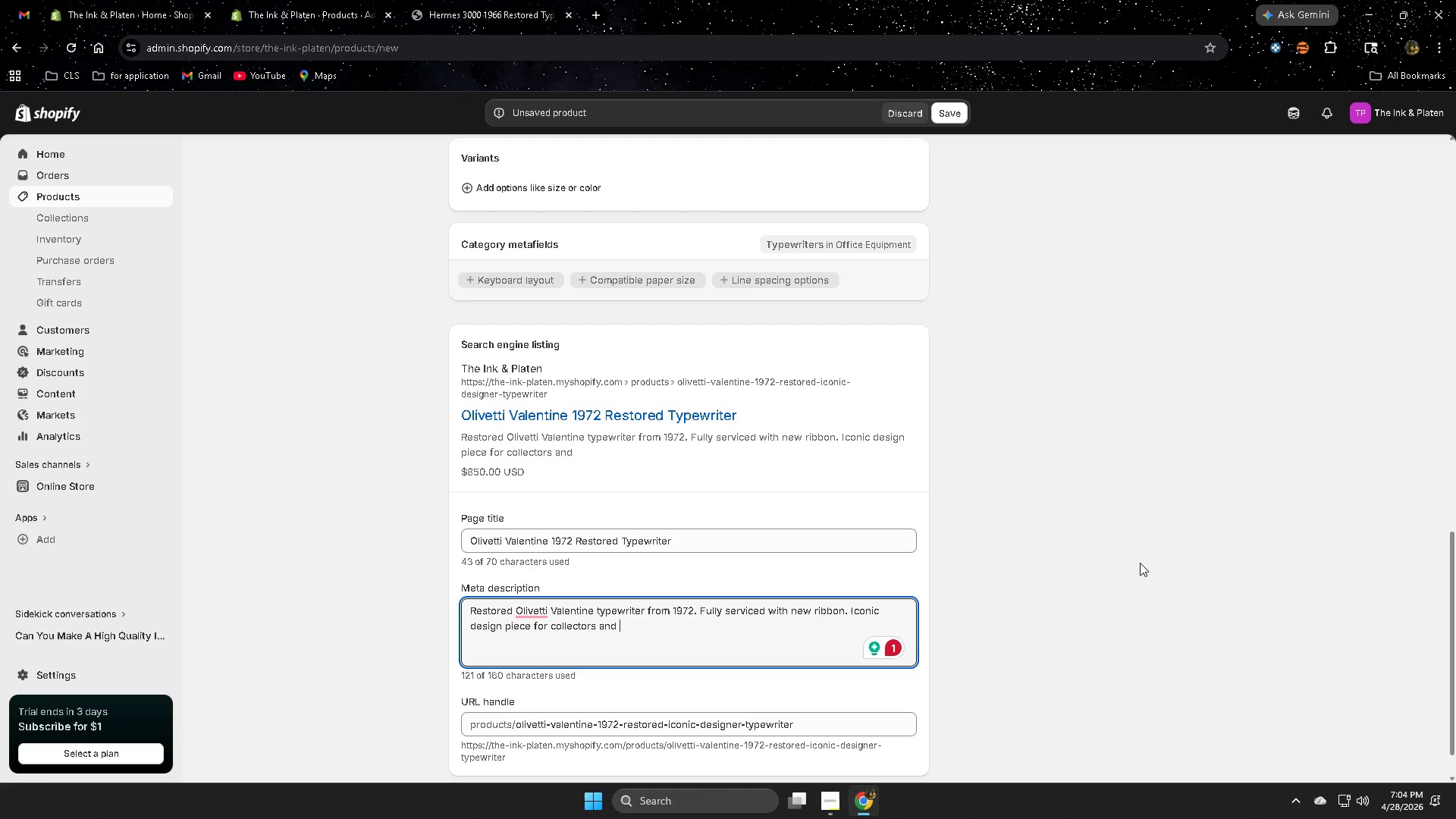 
type(creatives.)
 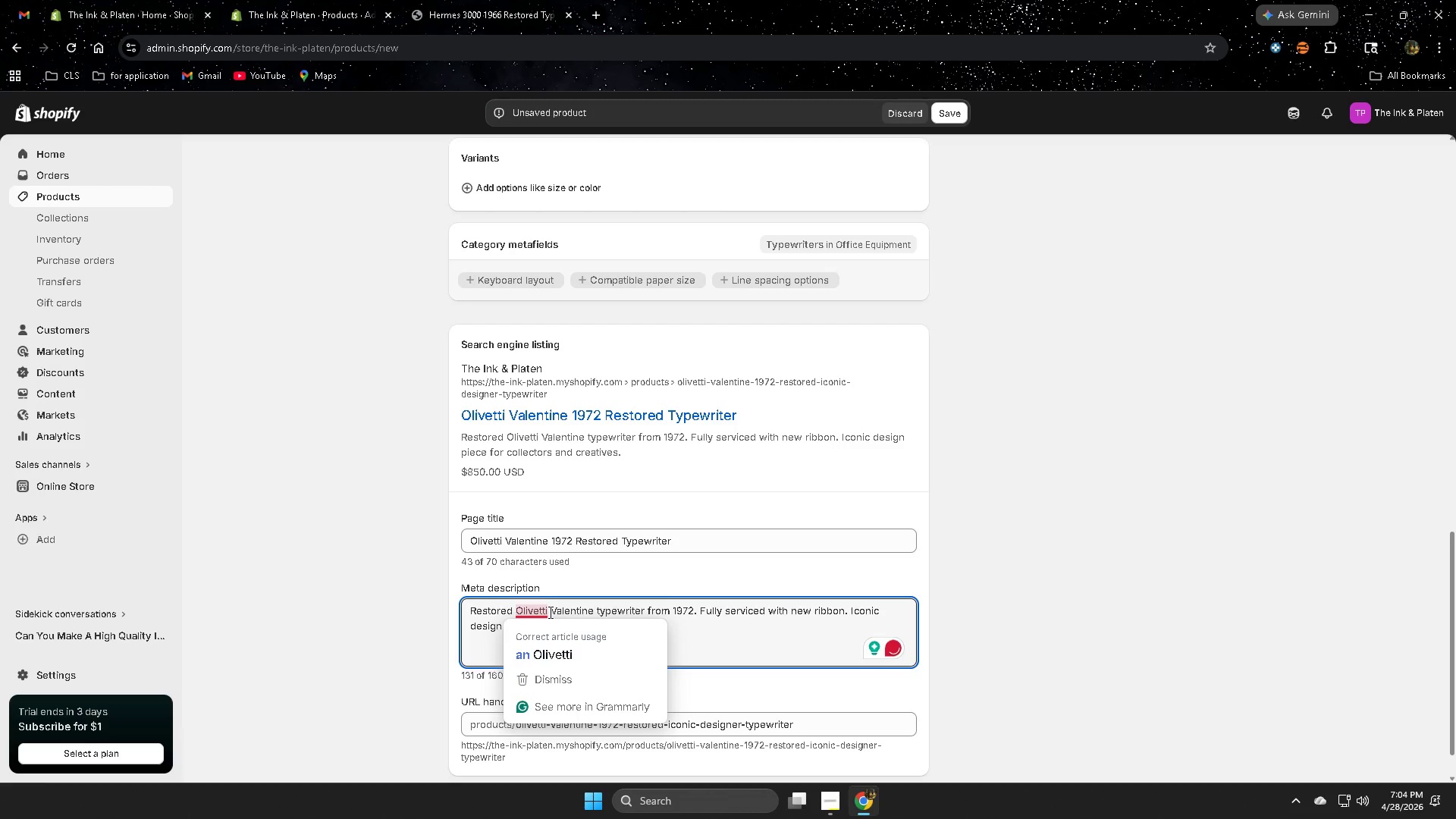 
left_click([548, 611])
 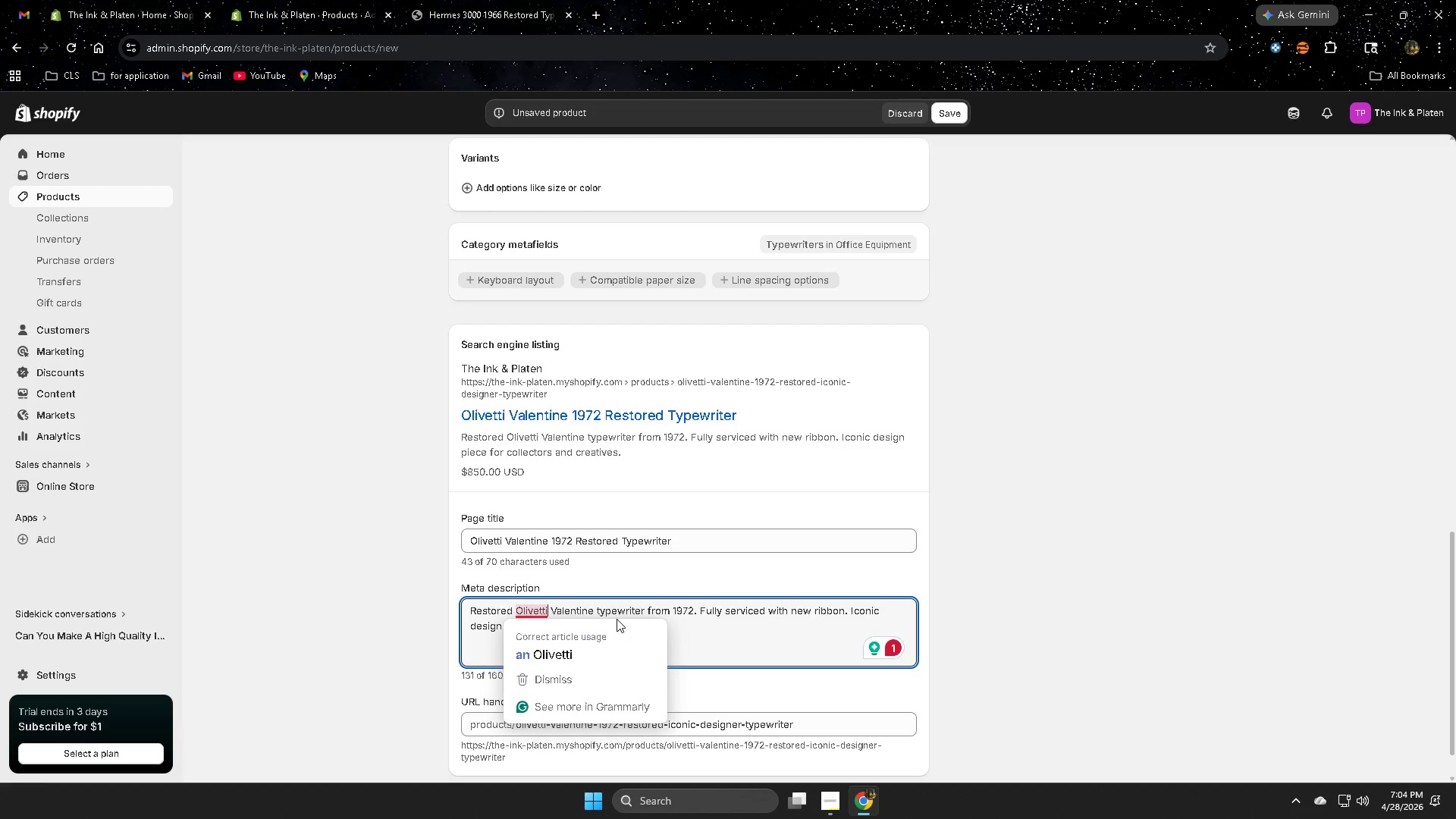 
key(Quote)
 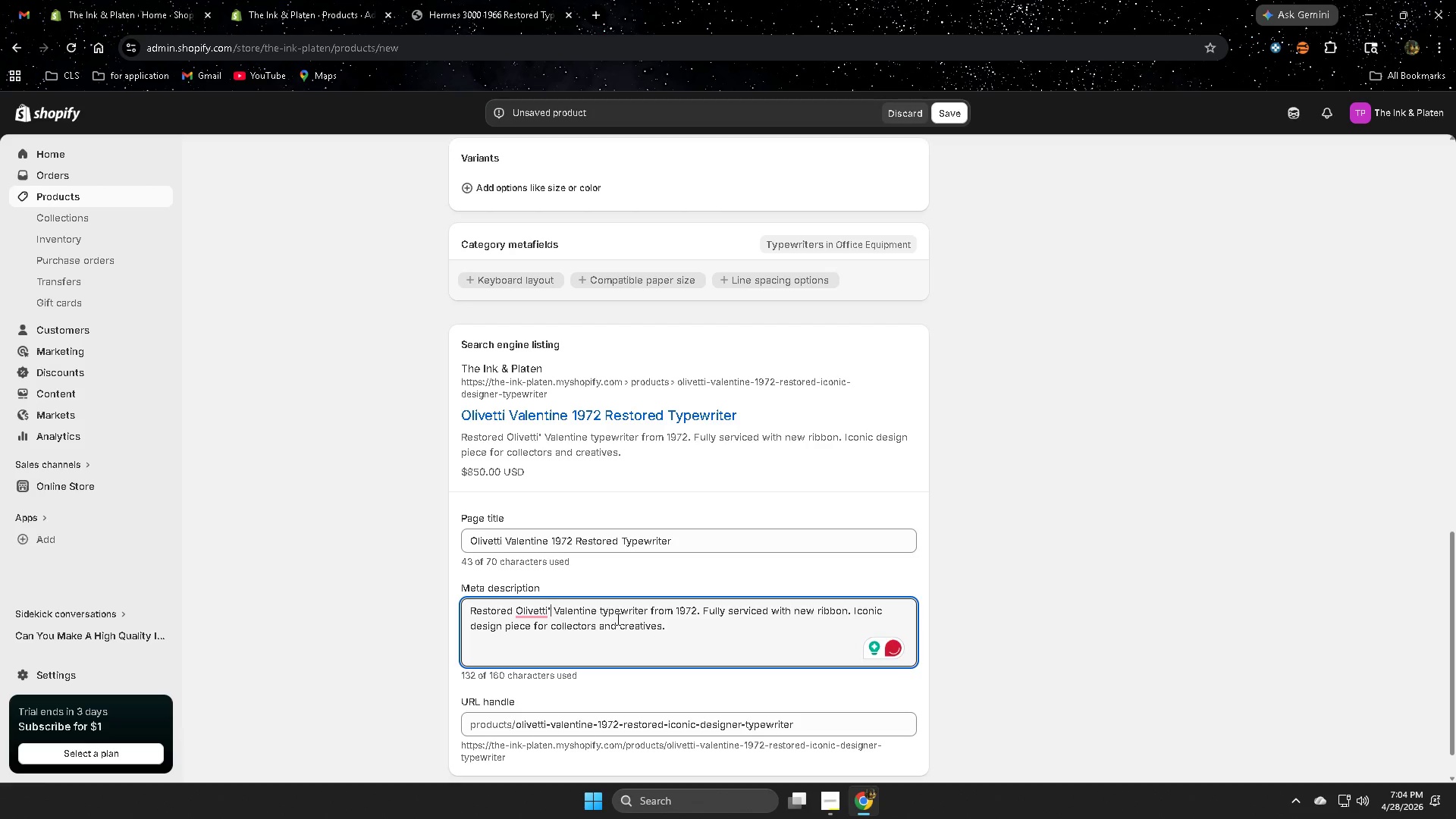 
key(S)
 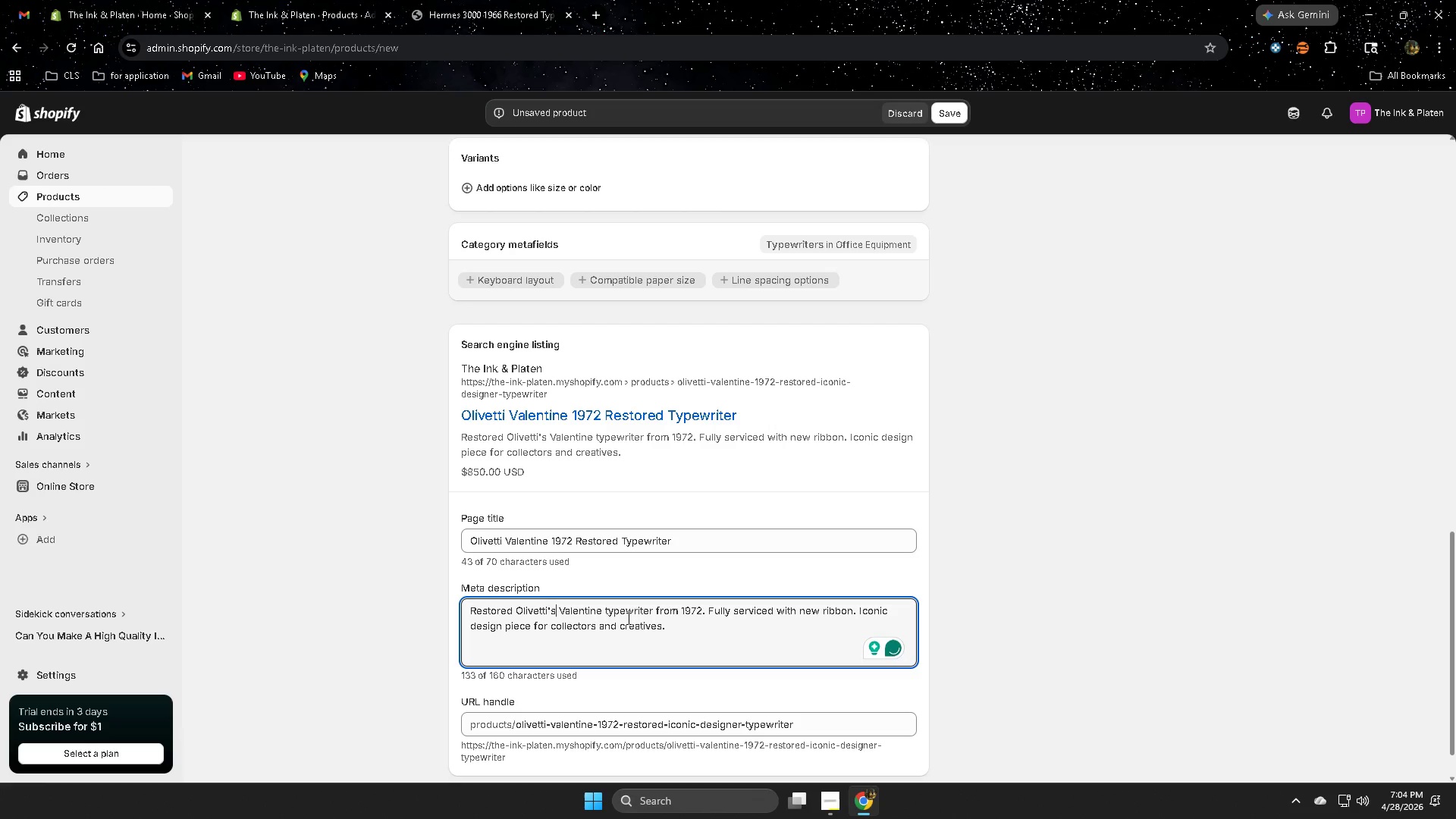 
left_click([700, 629])
 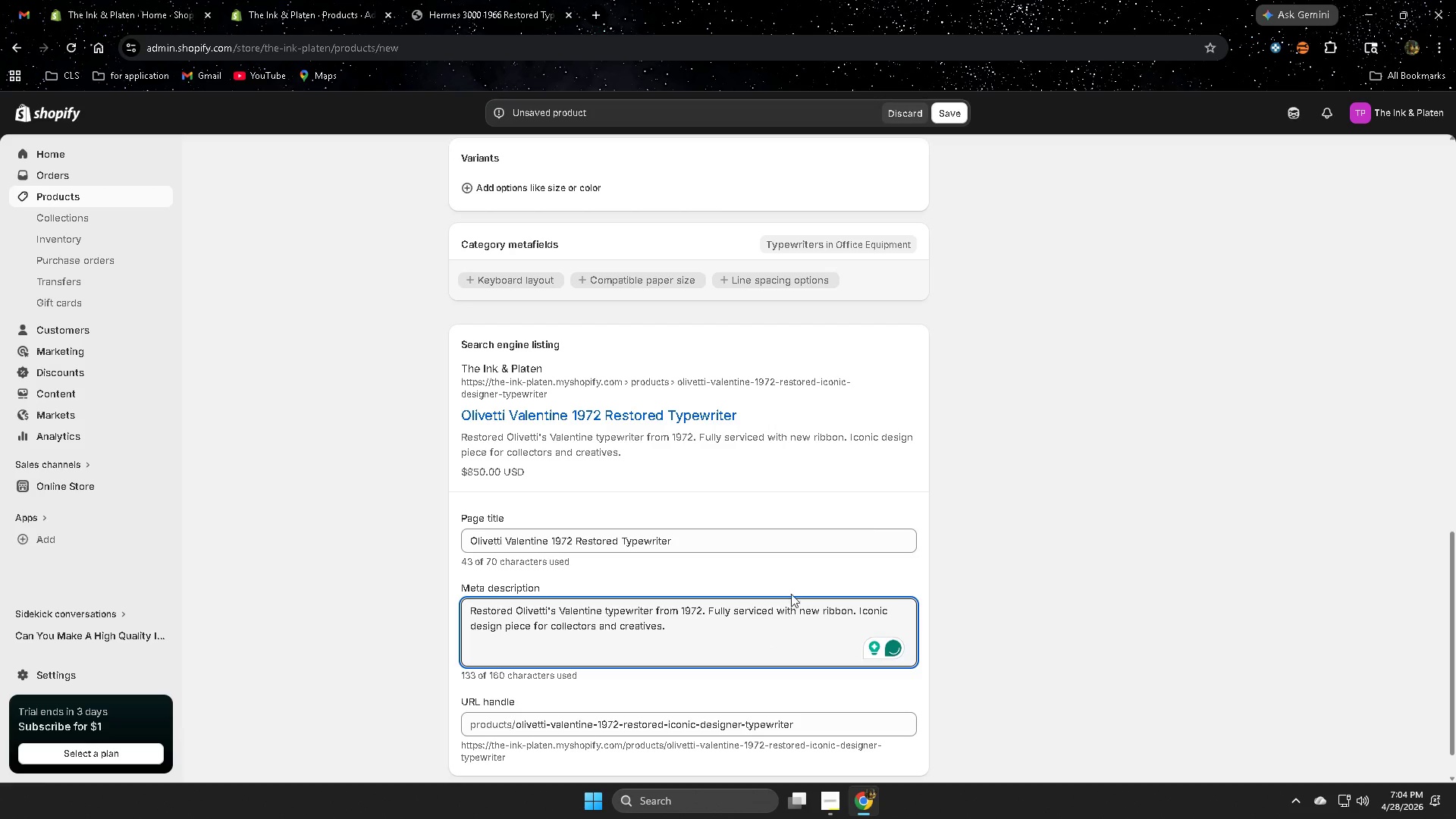 
left_click([952, 109])
 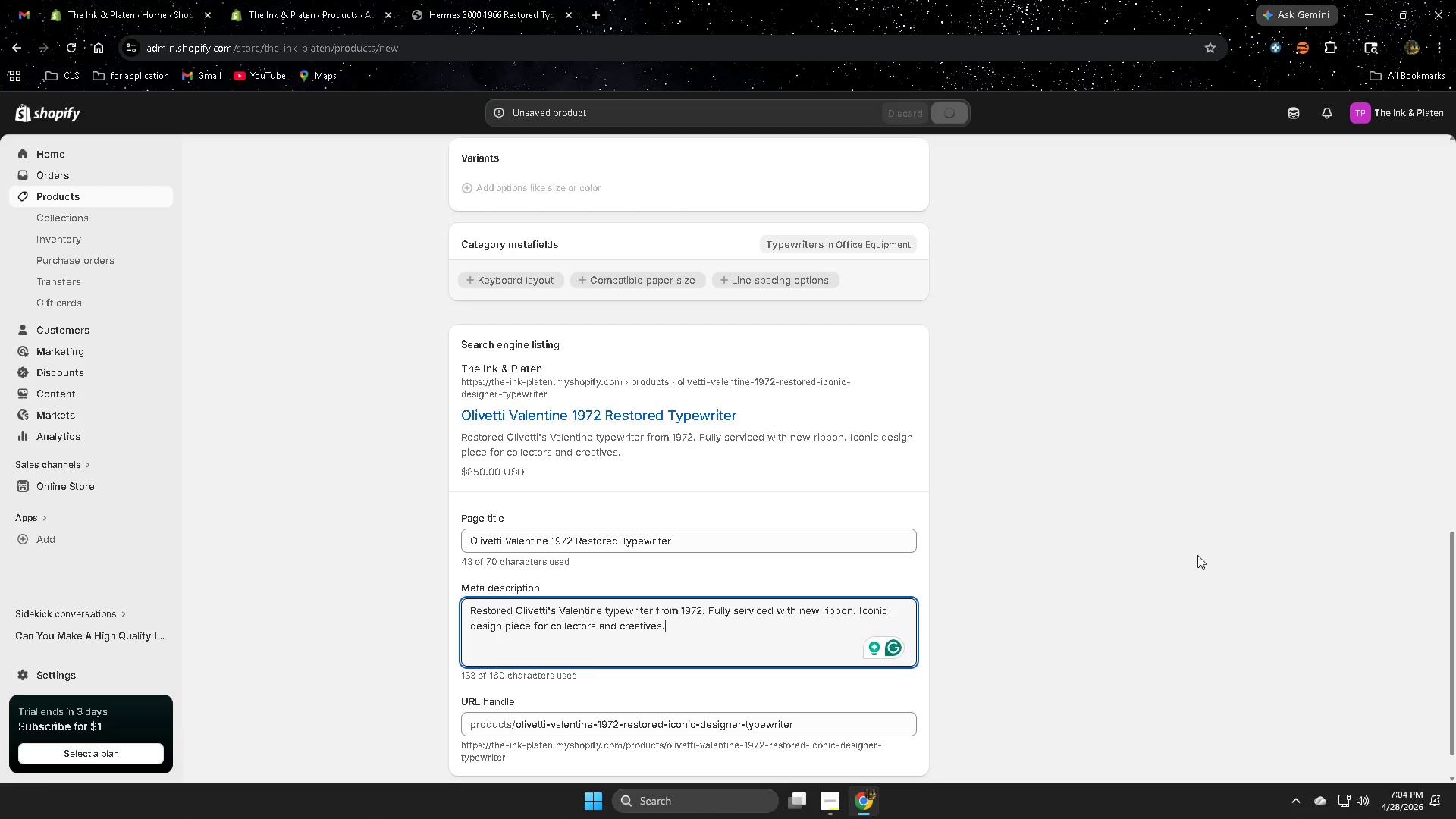 
mouse_move([1082, 629])
 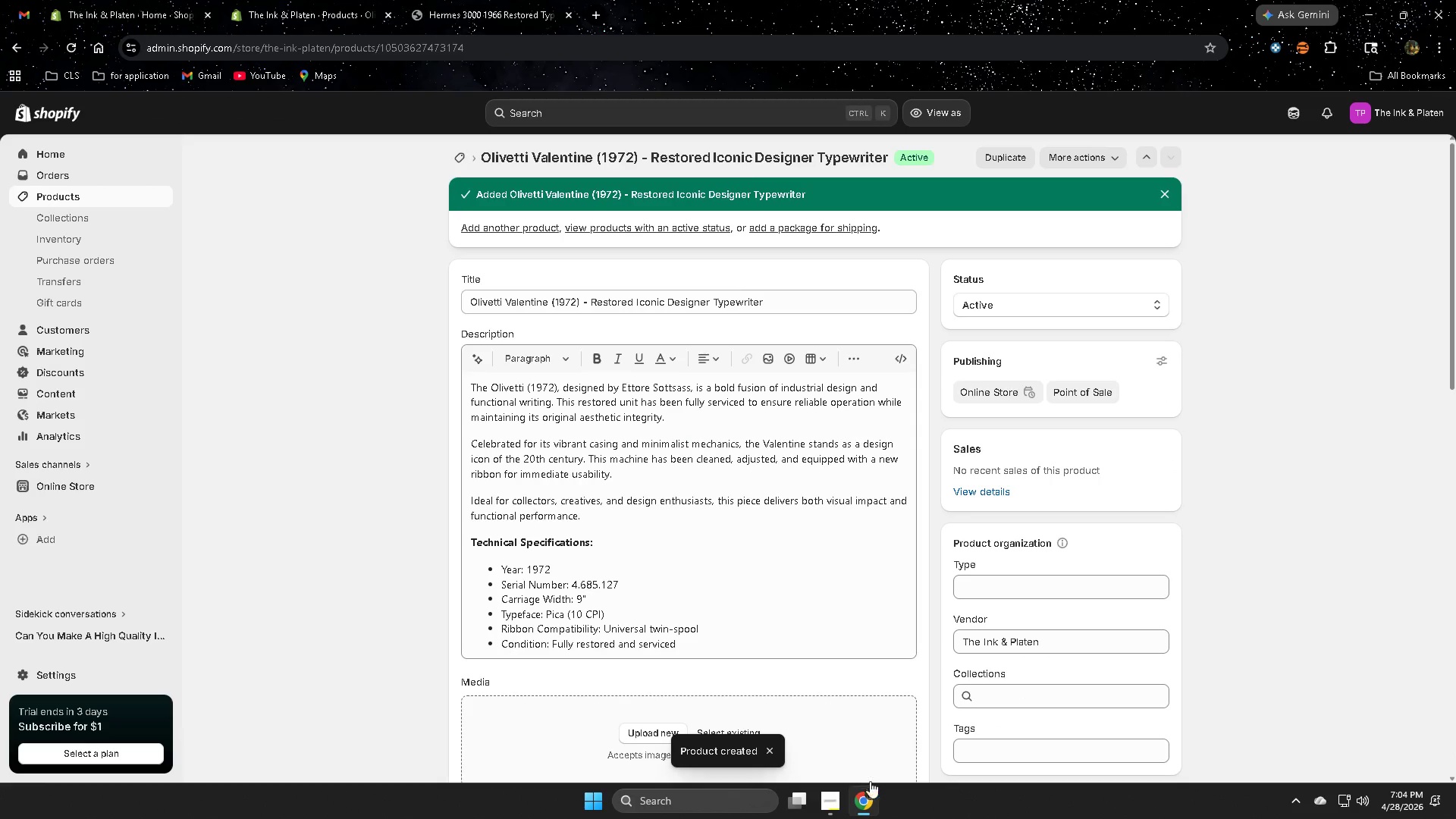 
left_click([827, 795])